 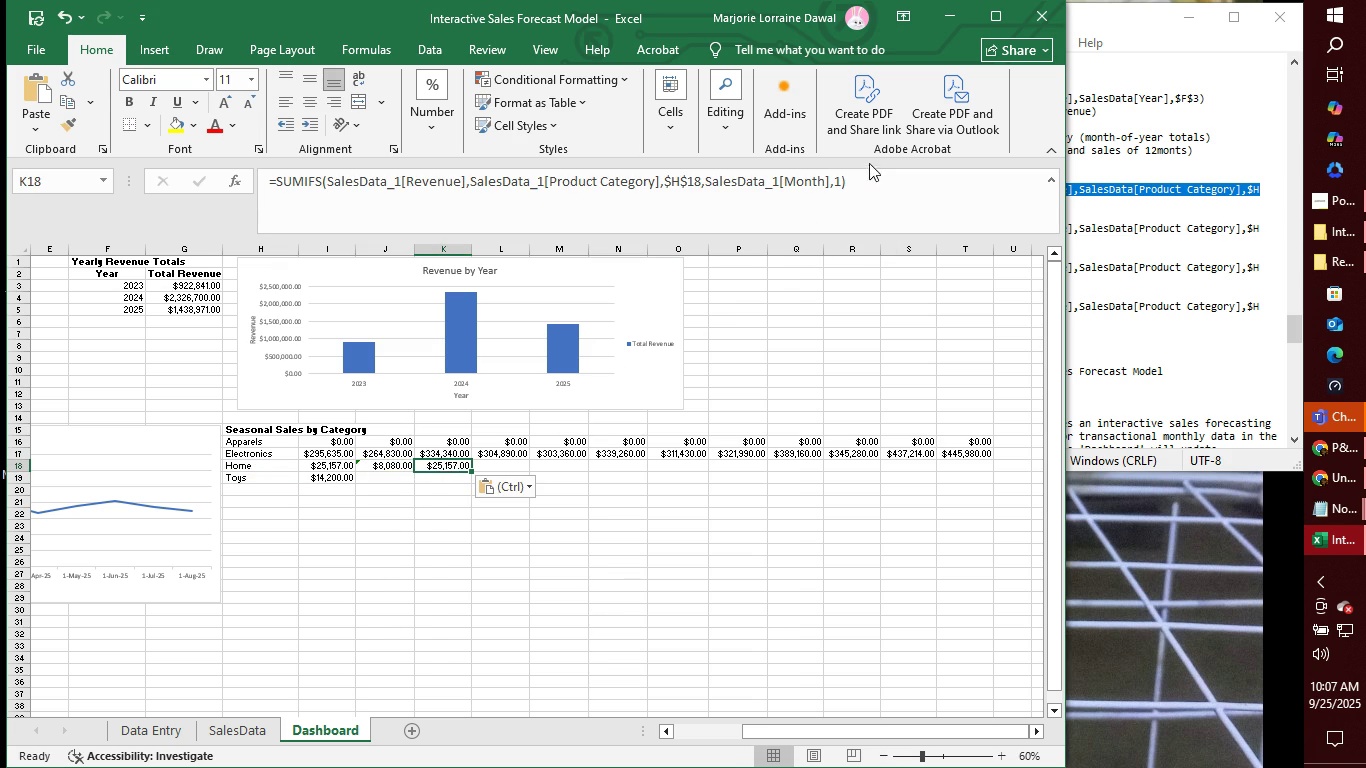 
left_click([841, 181])
 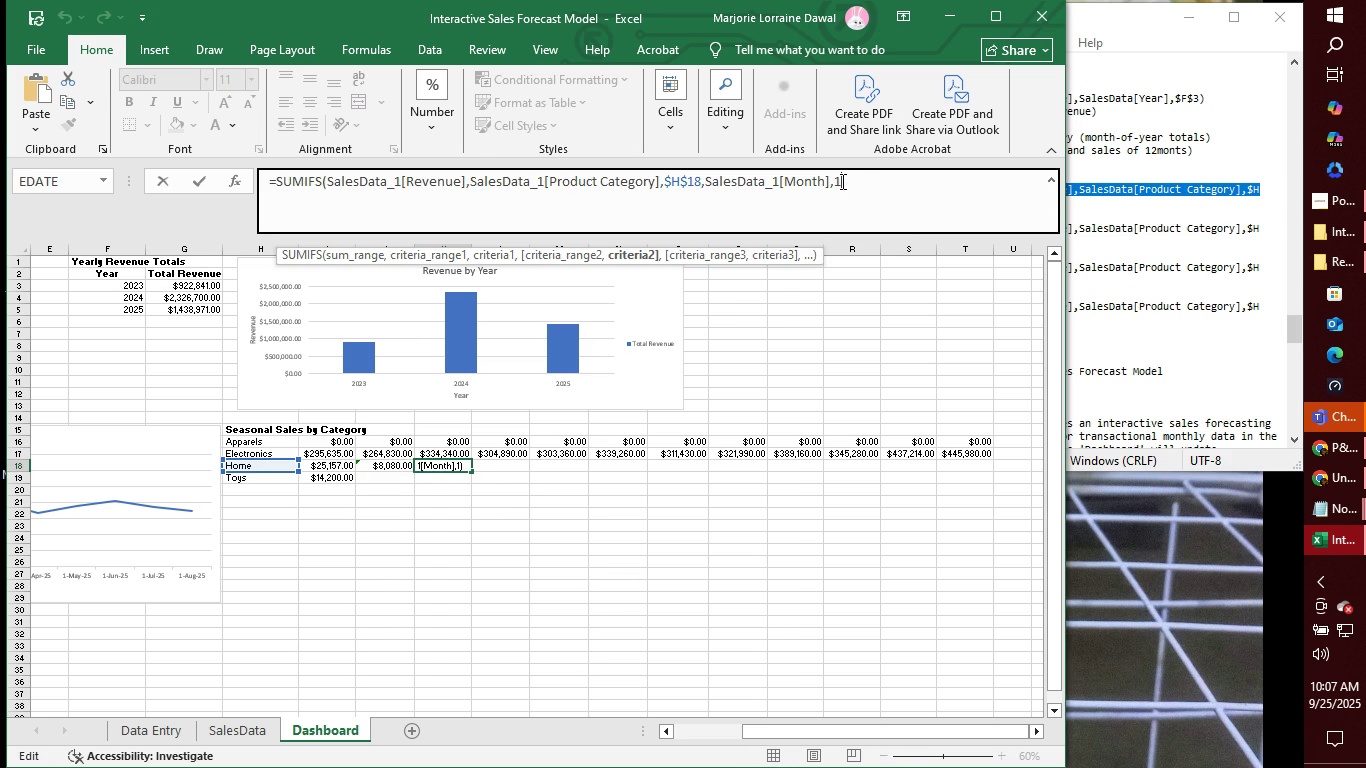 
key(Backspace)
 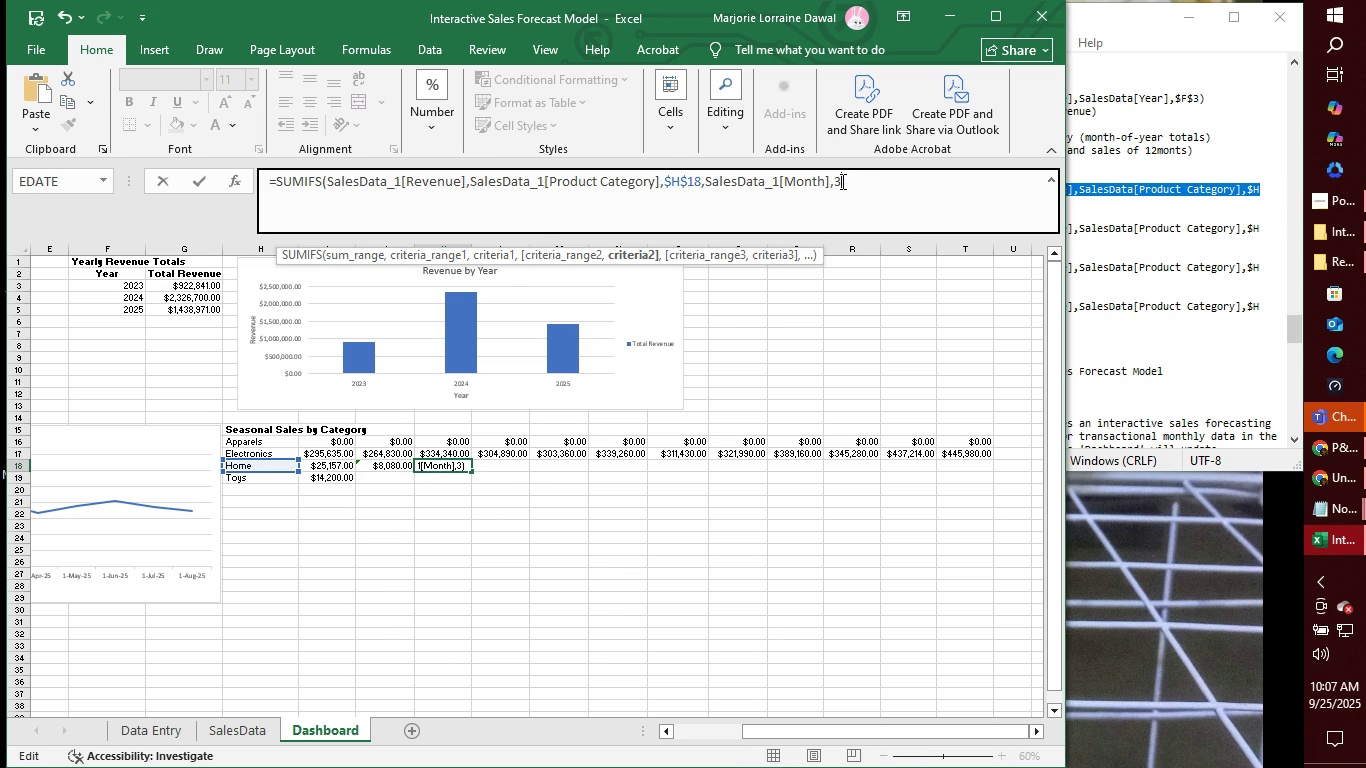 
key(3)
 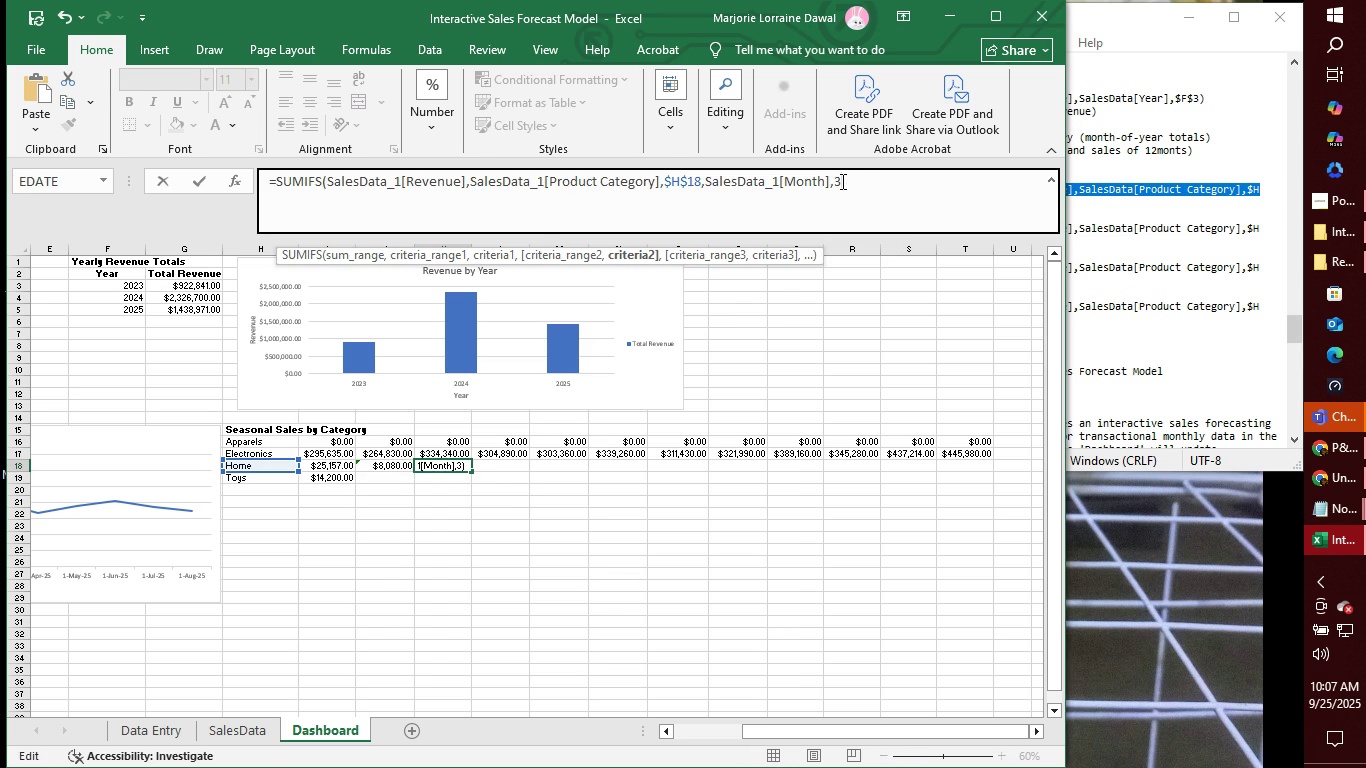 
key(Enter)
 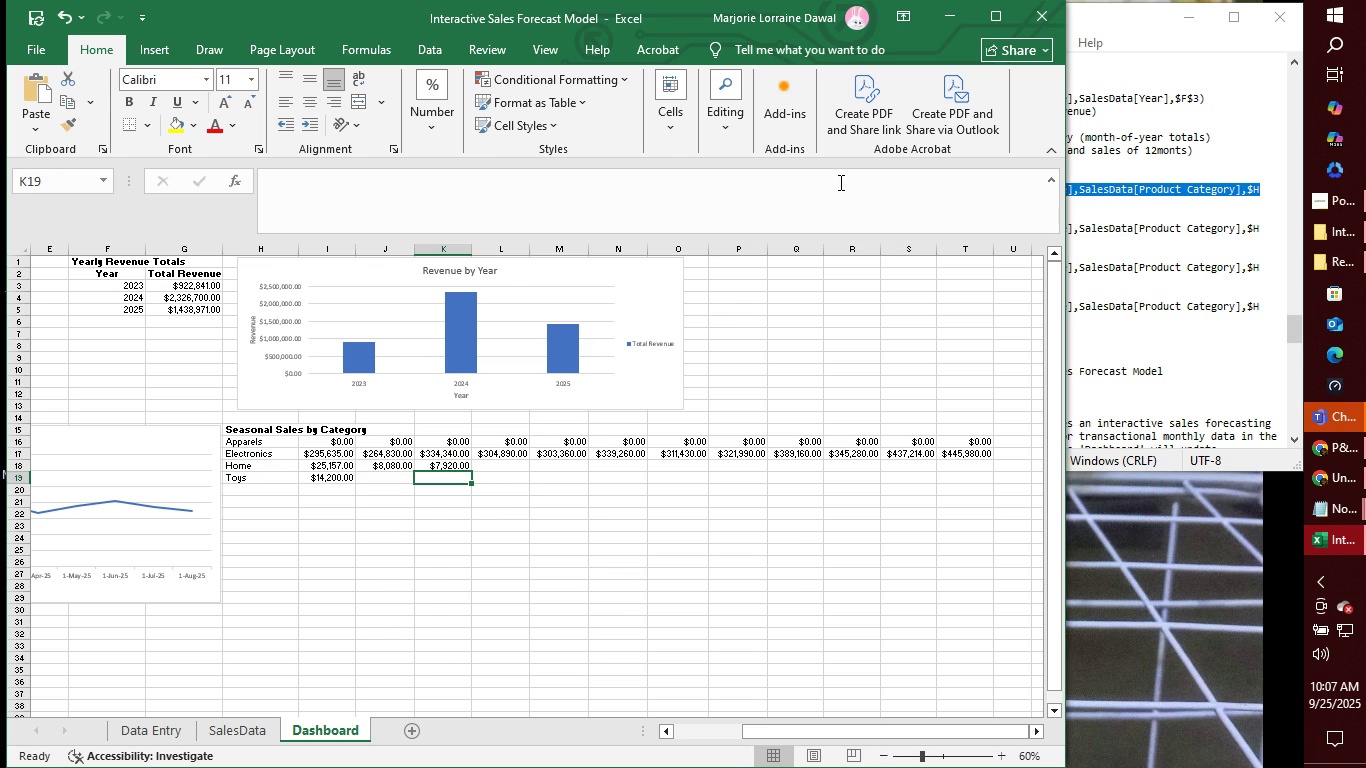 
left_click([518, 464])